 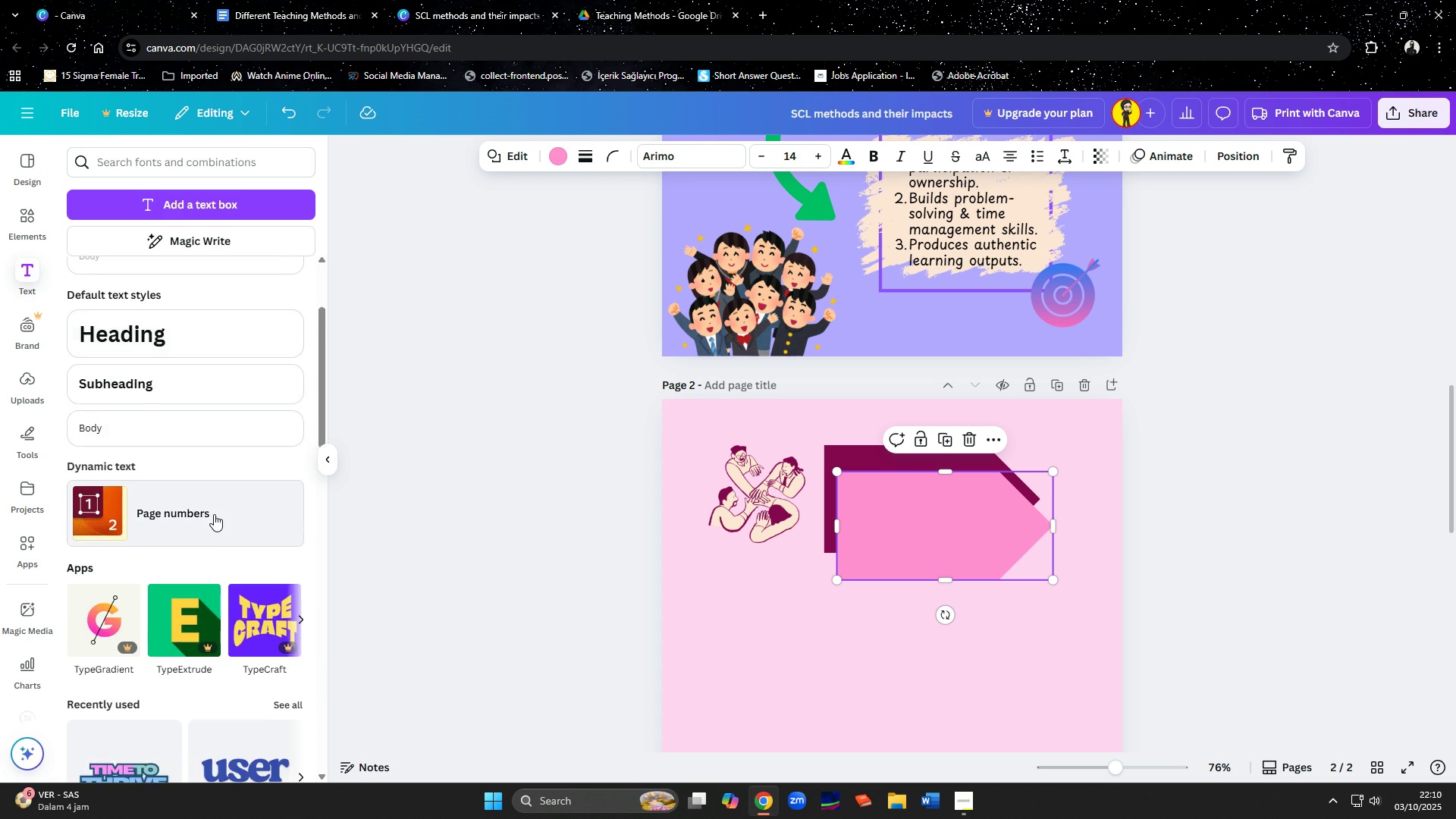 
scroll: coordinate [214, 514], scroll_direction: up, amount: 5.0
 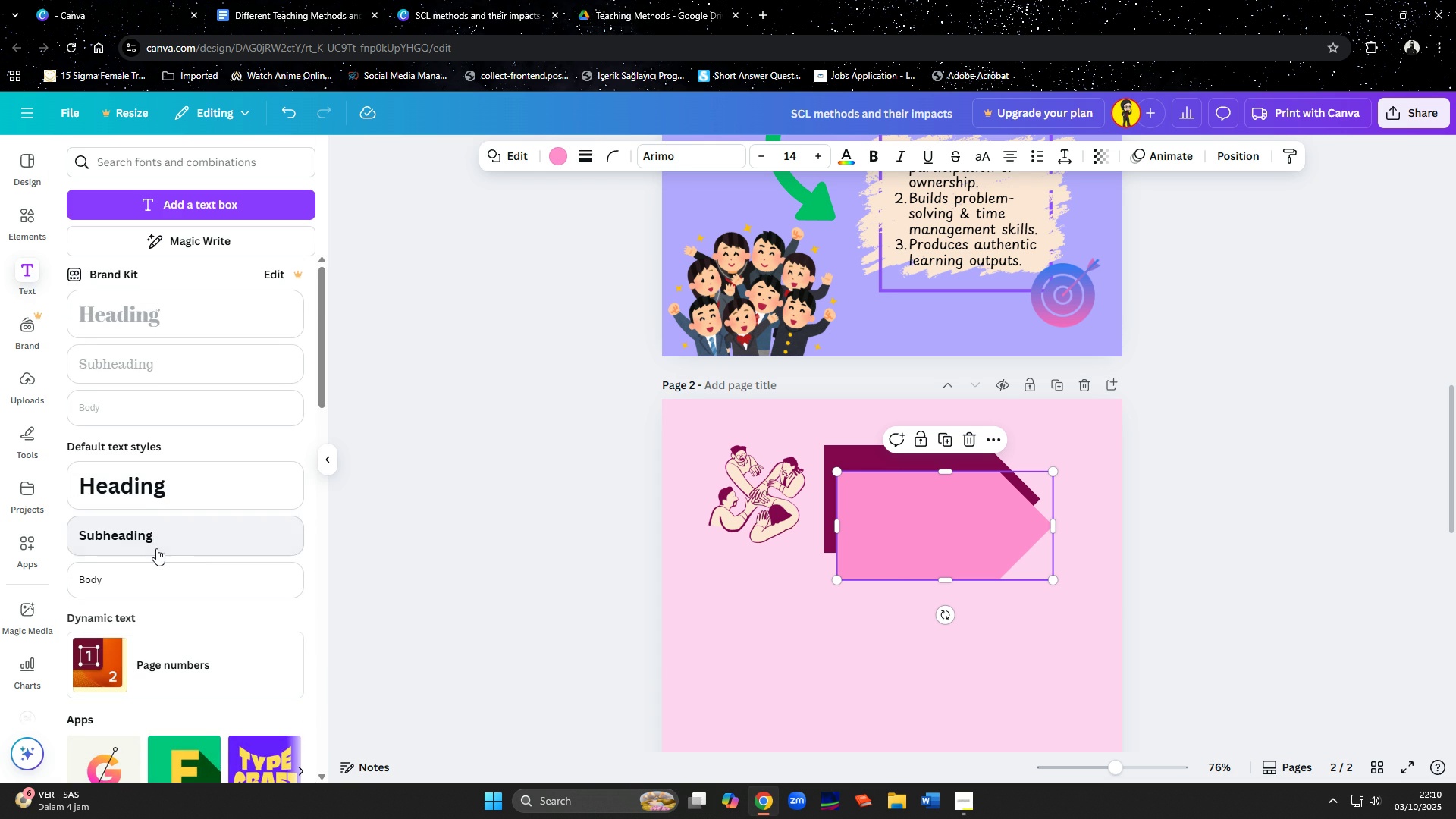 
left_click([156, 548])
 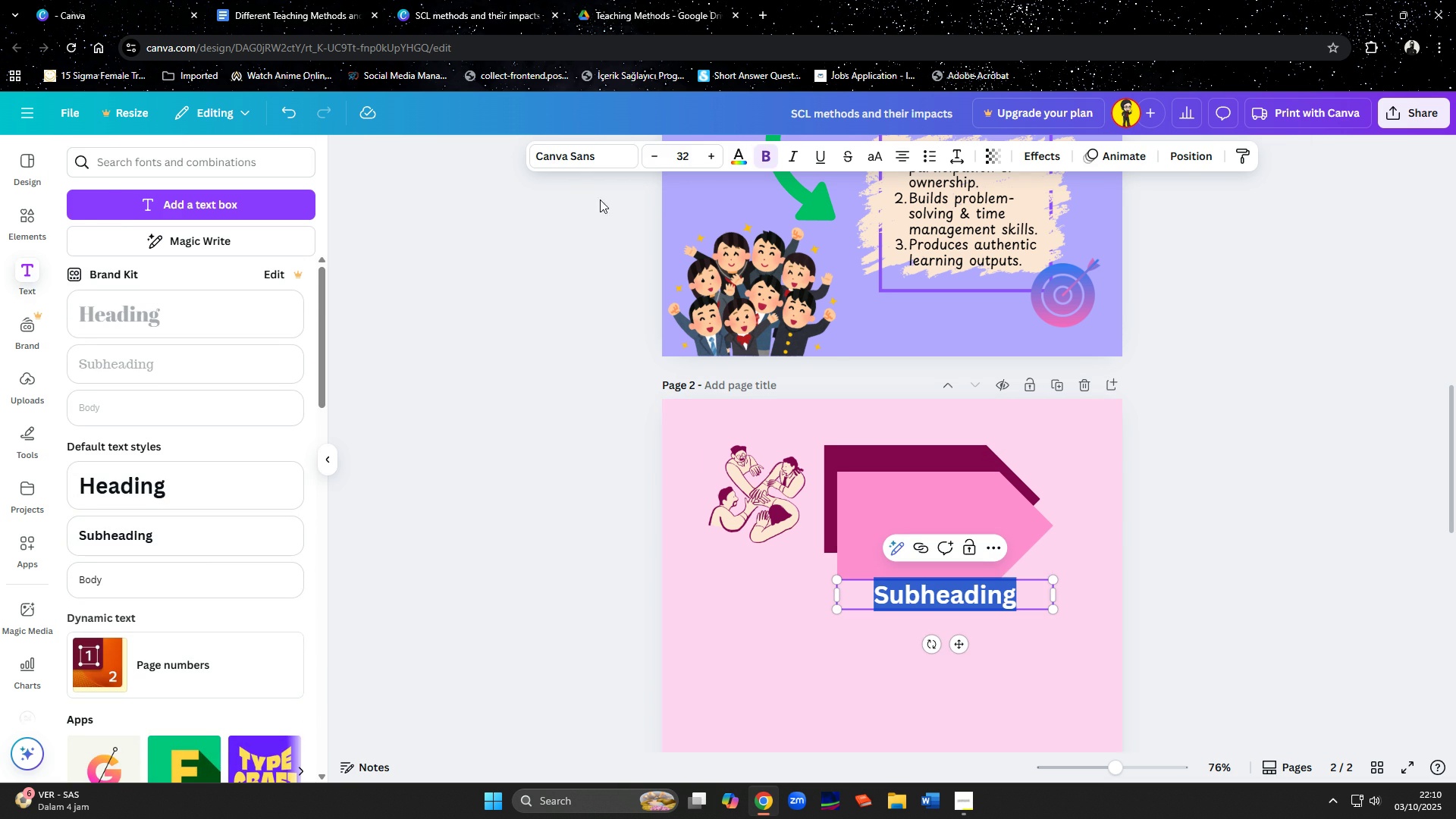 
left_click([579, 162])
 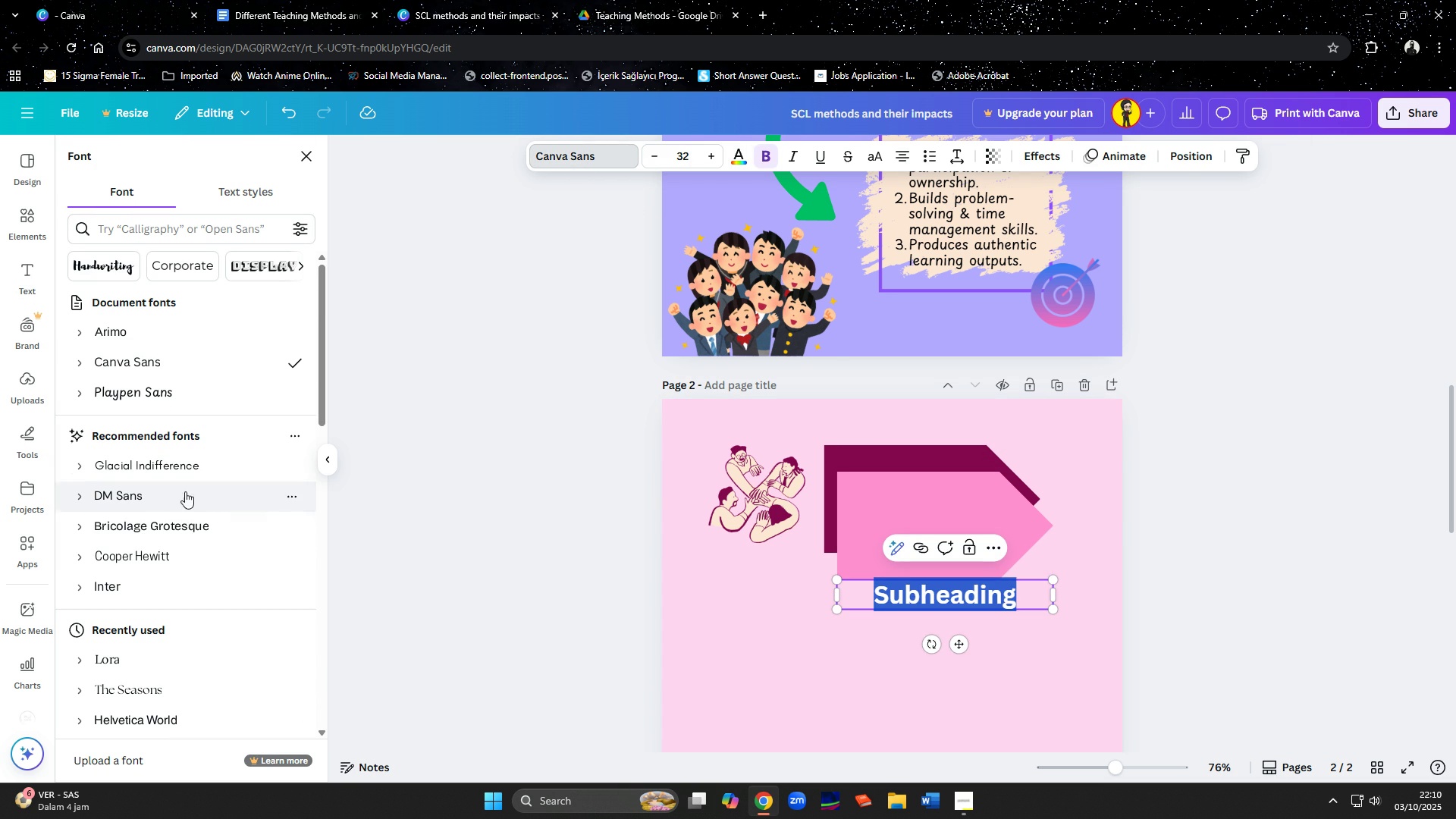 
mouse_move([181, 518])
 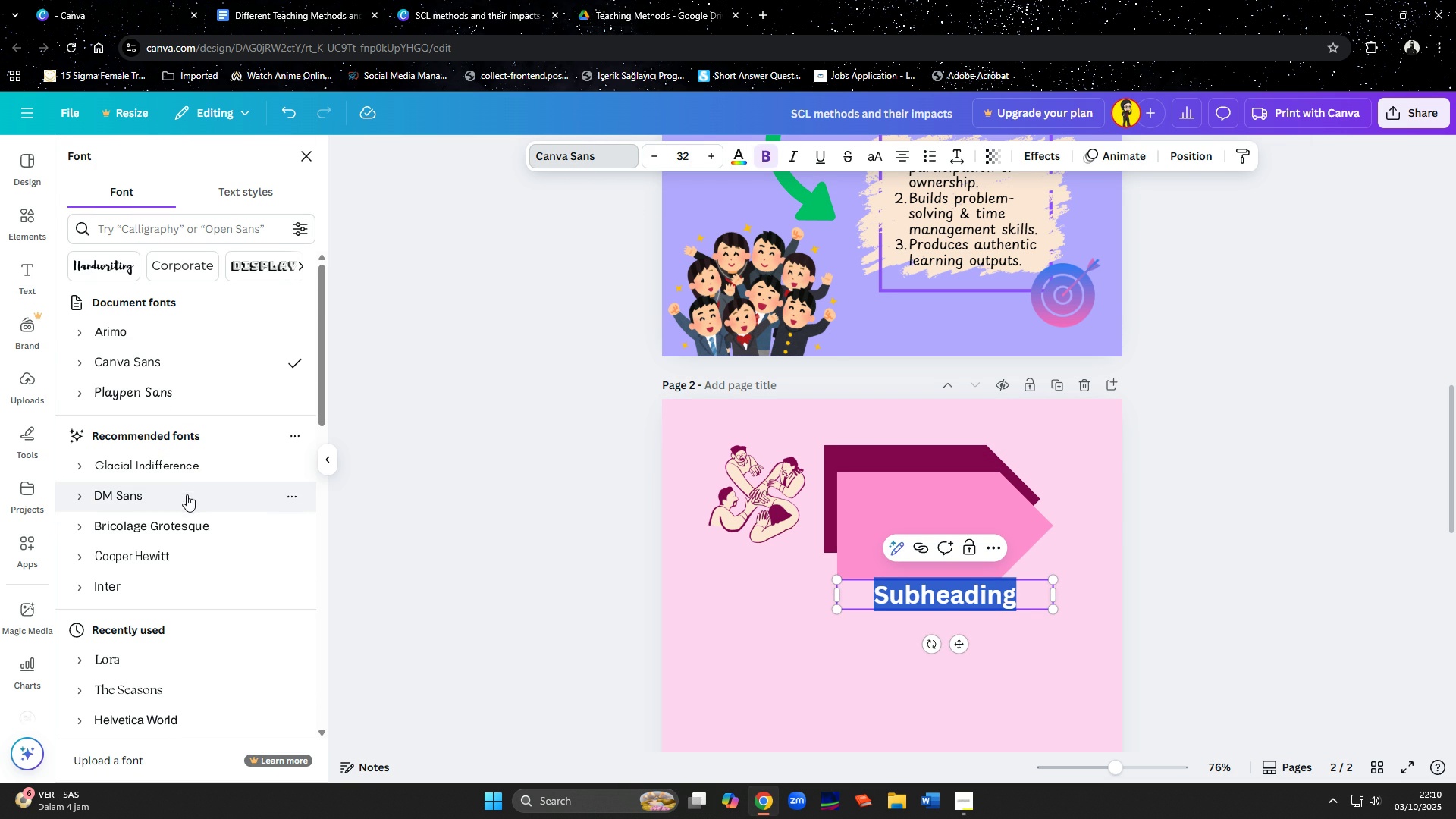 
left_click([186, 470])
 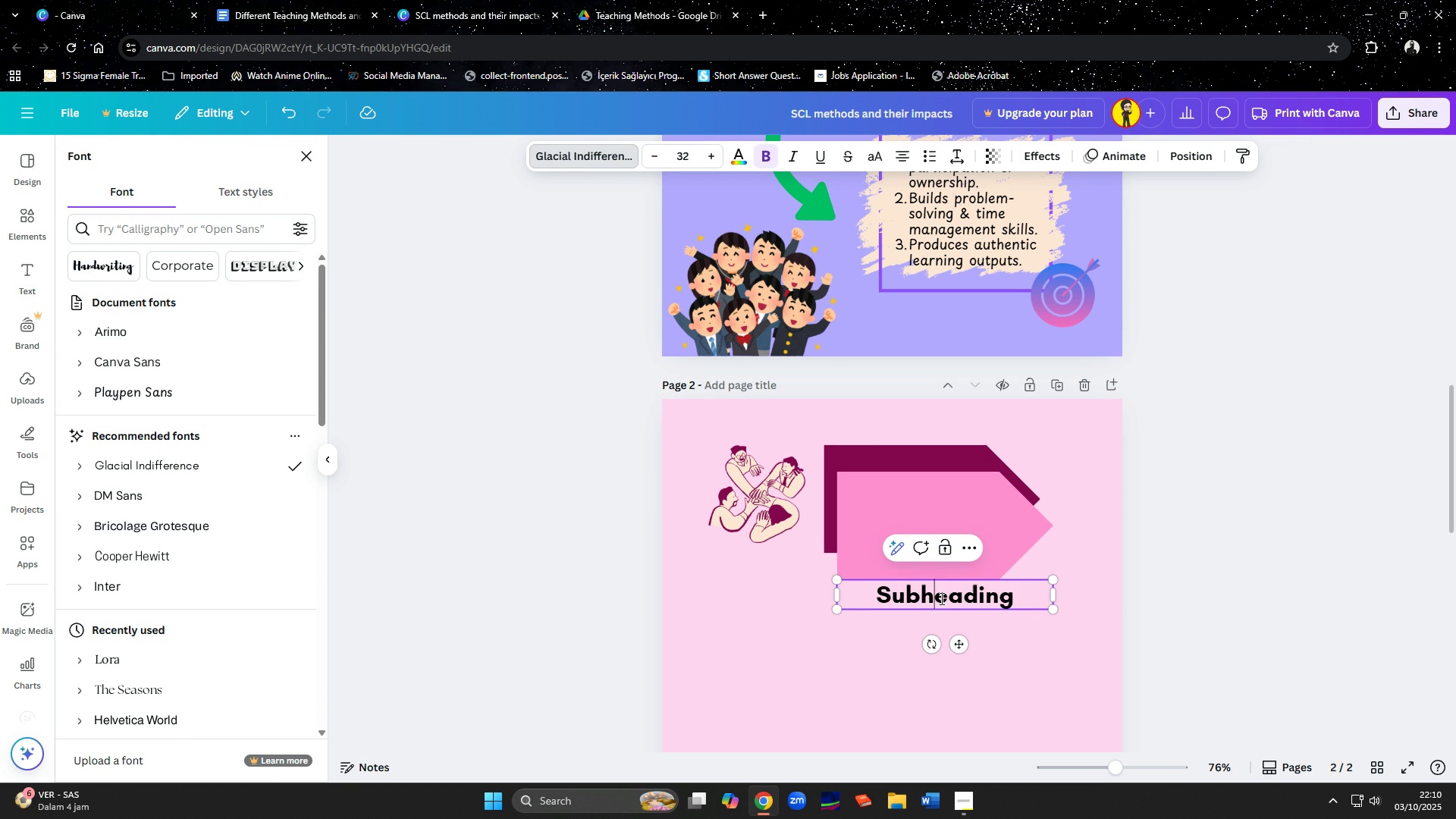 
left_click([940, 598])